 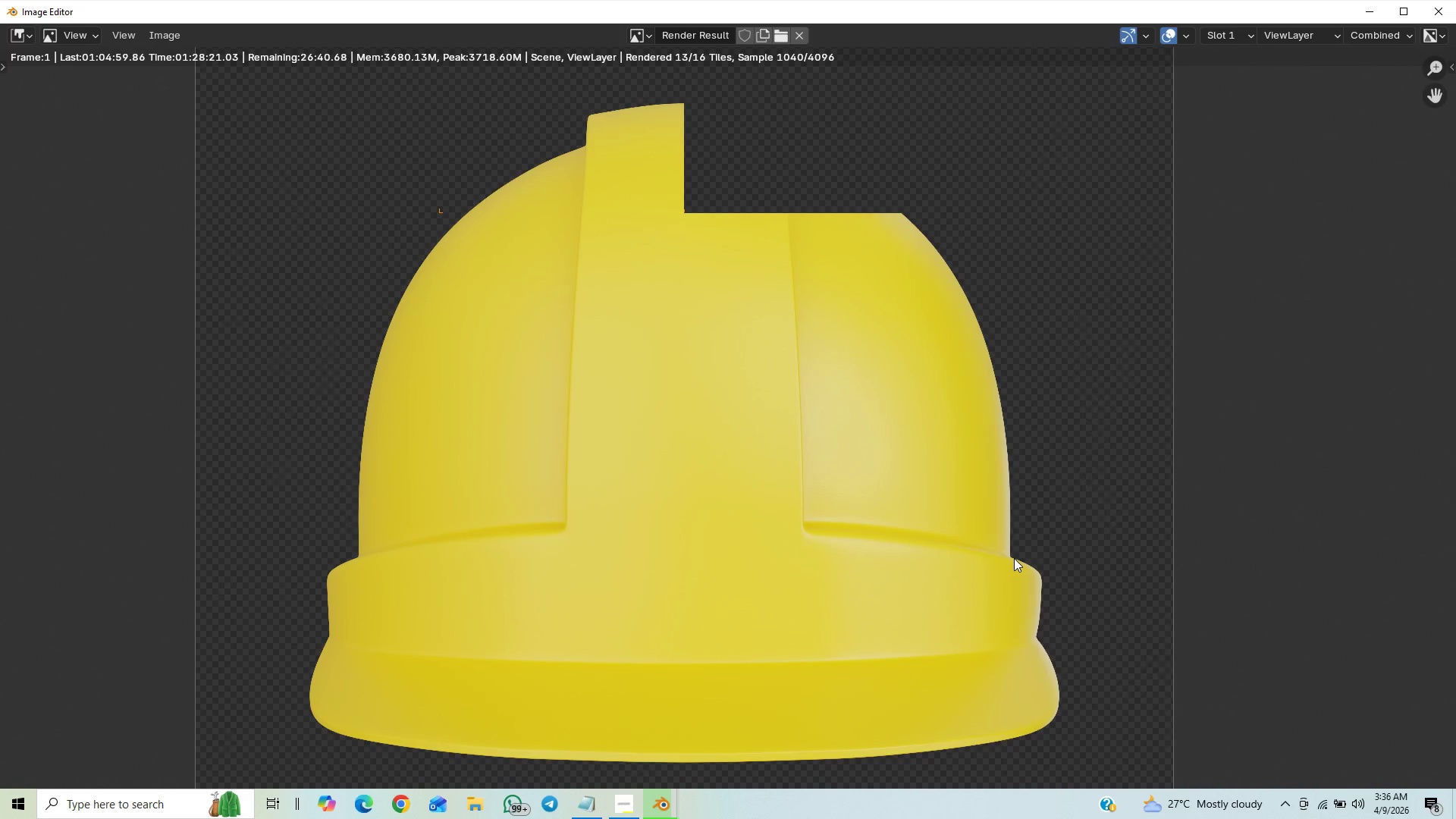 
scroll: coordinate [1017, 553], scroll_direction: up, amount: 1.0
 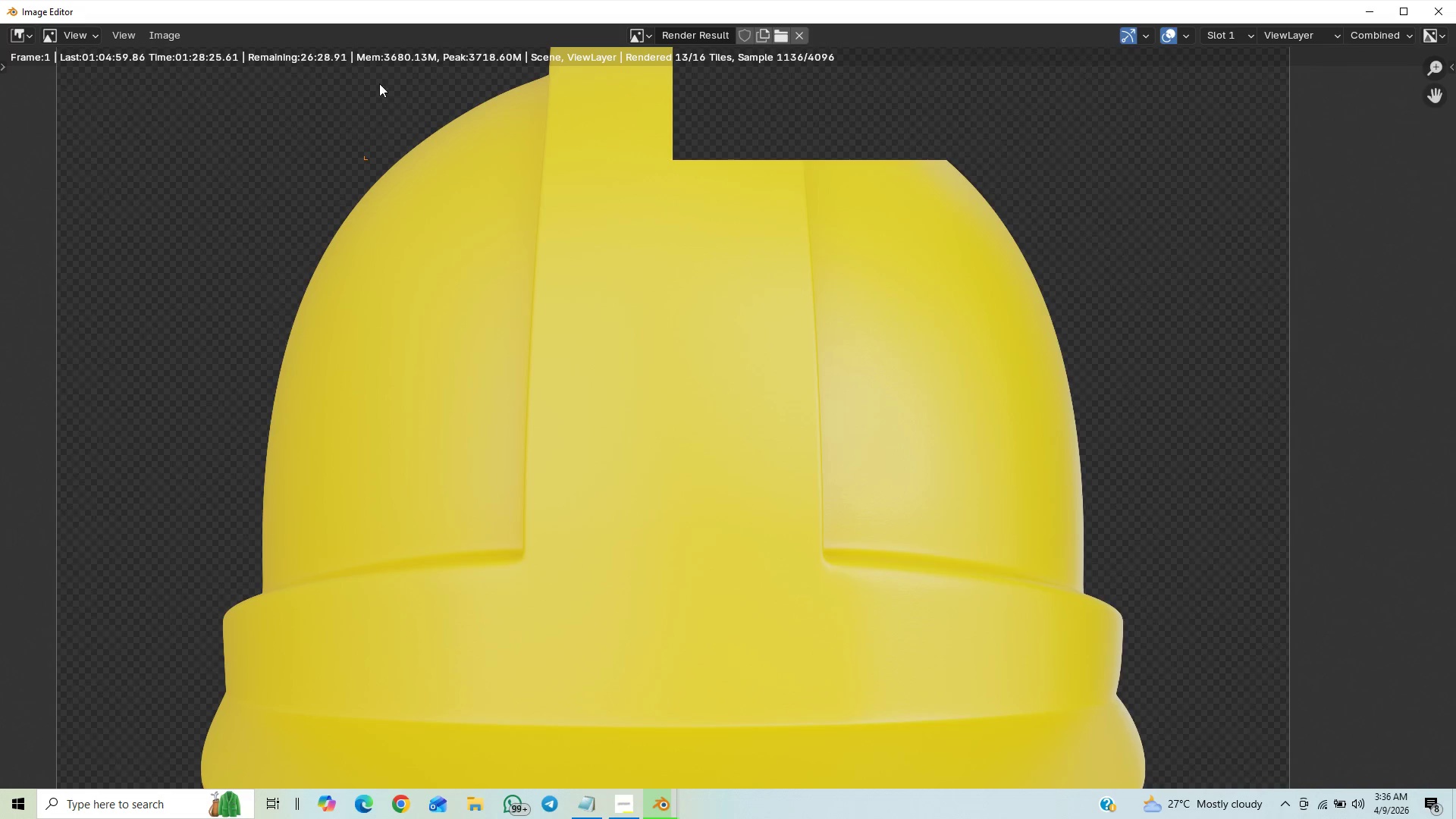 
scroll: coordinate [764, 267], scroll_direction: down, amount: 11.0
 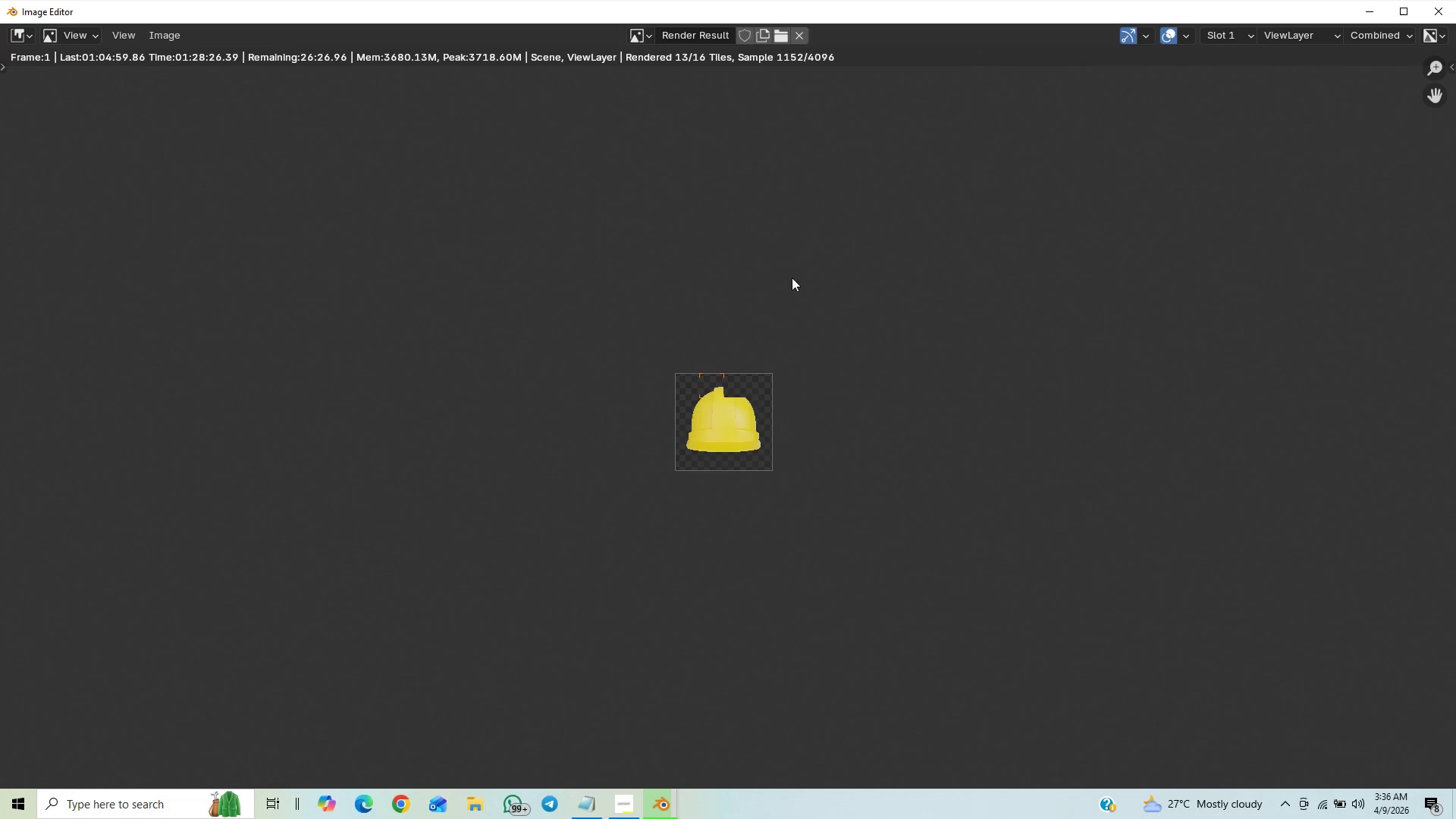 
scroll: coordinate [795, 284], scroll_direction: up, amount: 3.0
 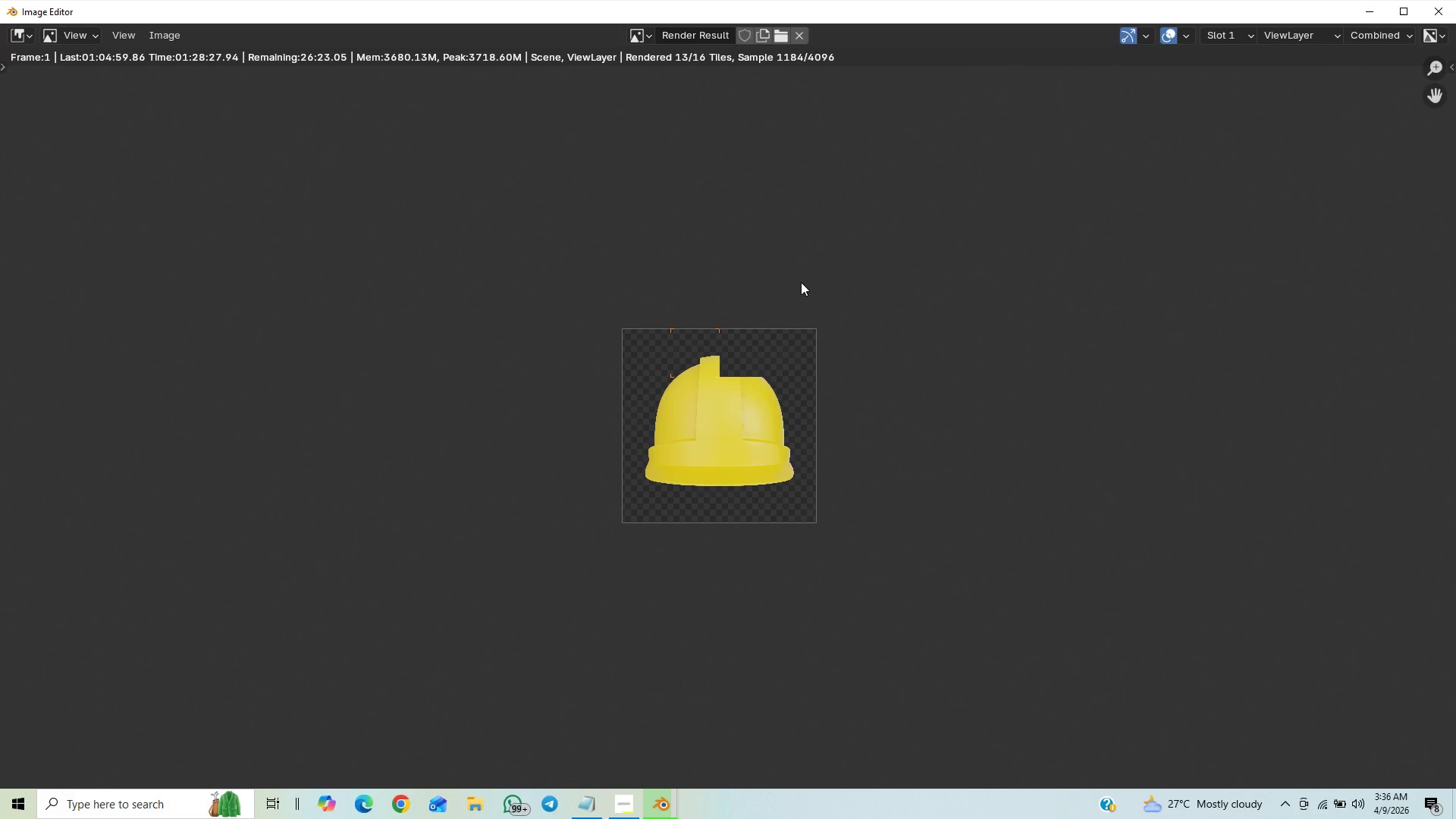 
scroll: coordinate [797, 292], scroll_direction: down, amount: 11.0
 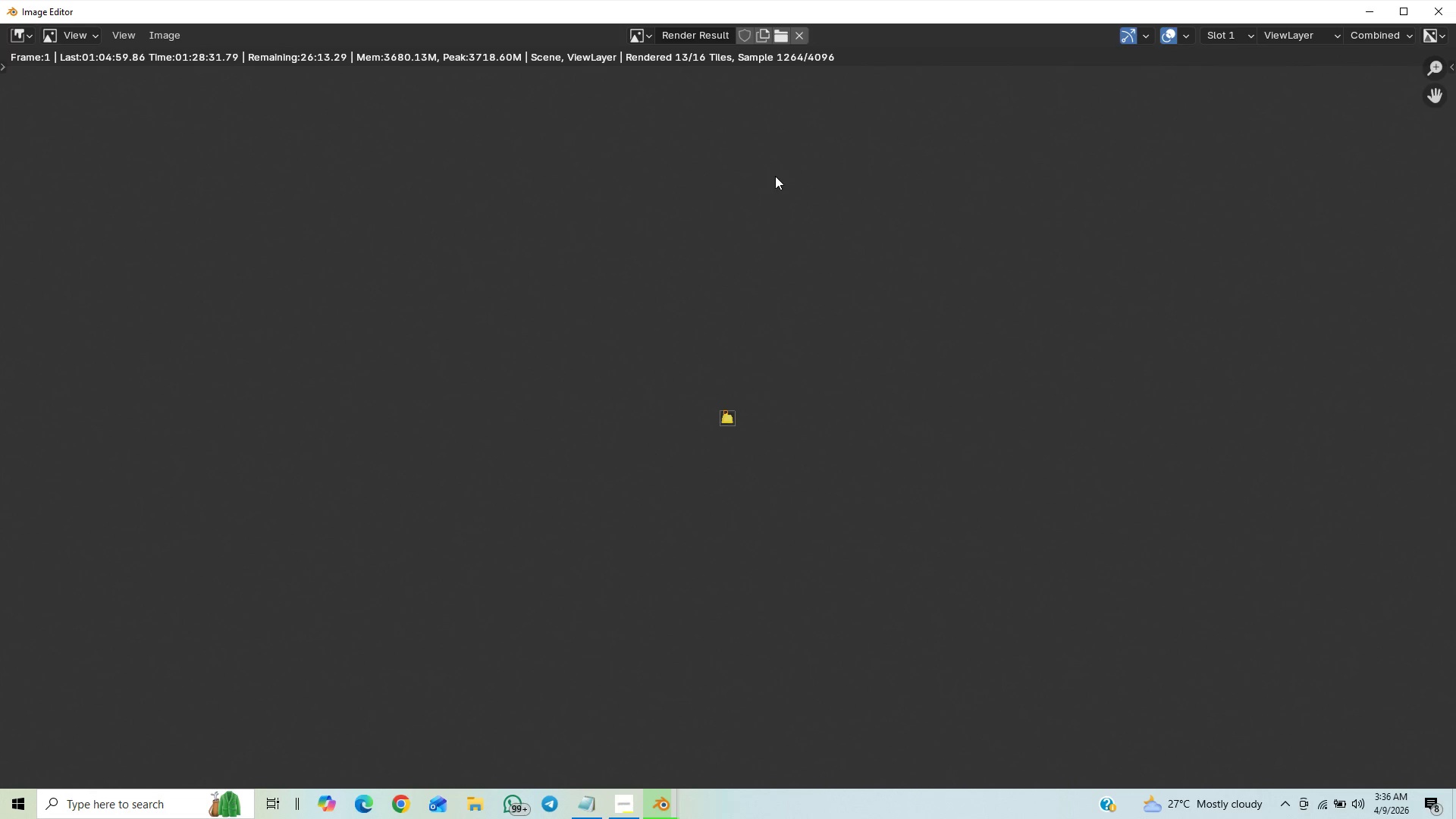 
scroll: coordinate [787, 322], scroll_direction: up, amount: 24.0
 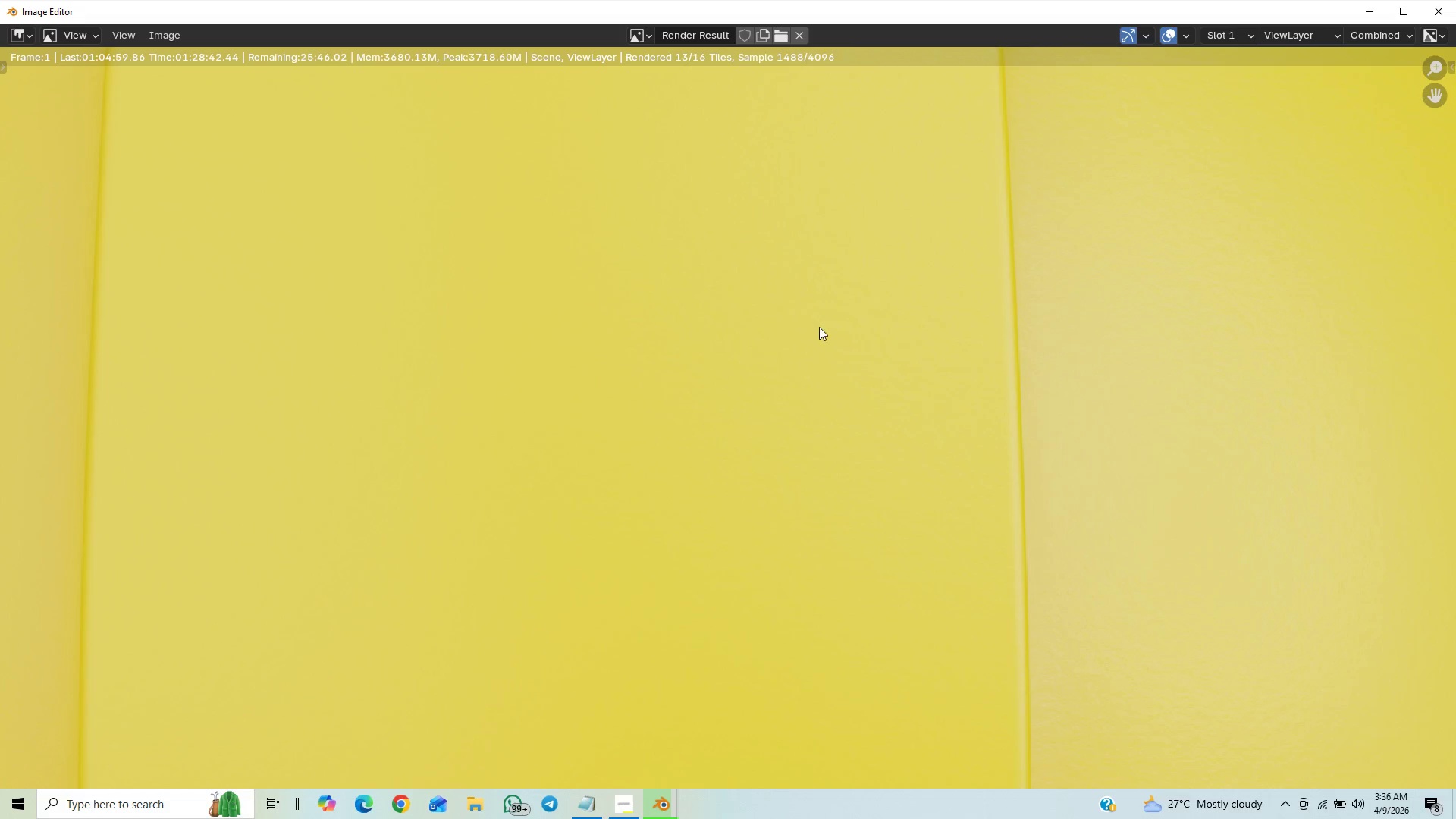 
scroll: coordinate [834, 336], scroll_direction: down, amount: 9.0
 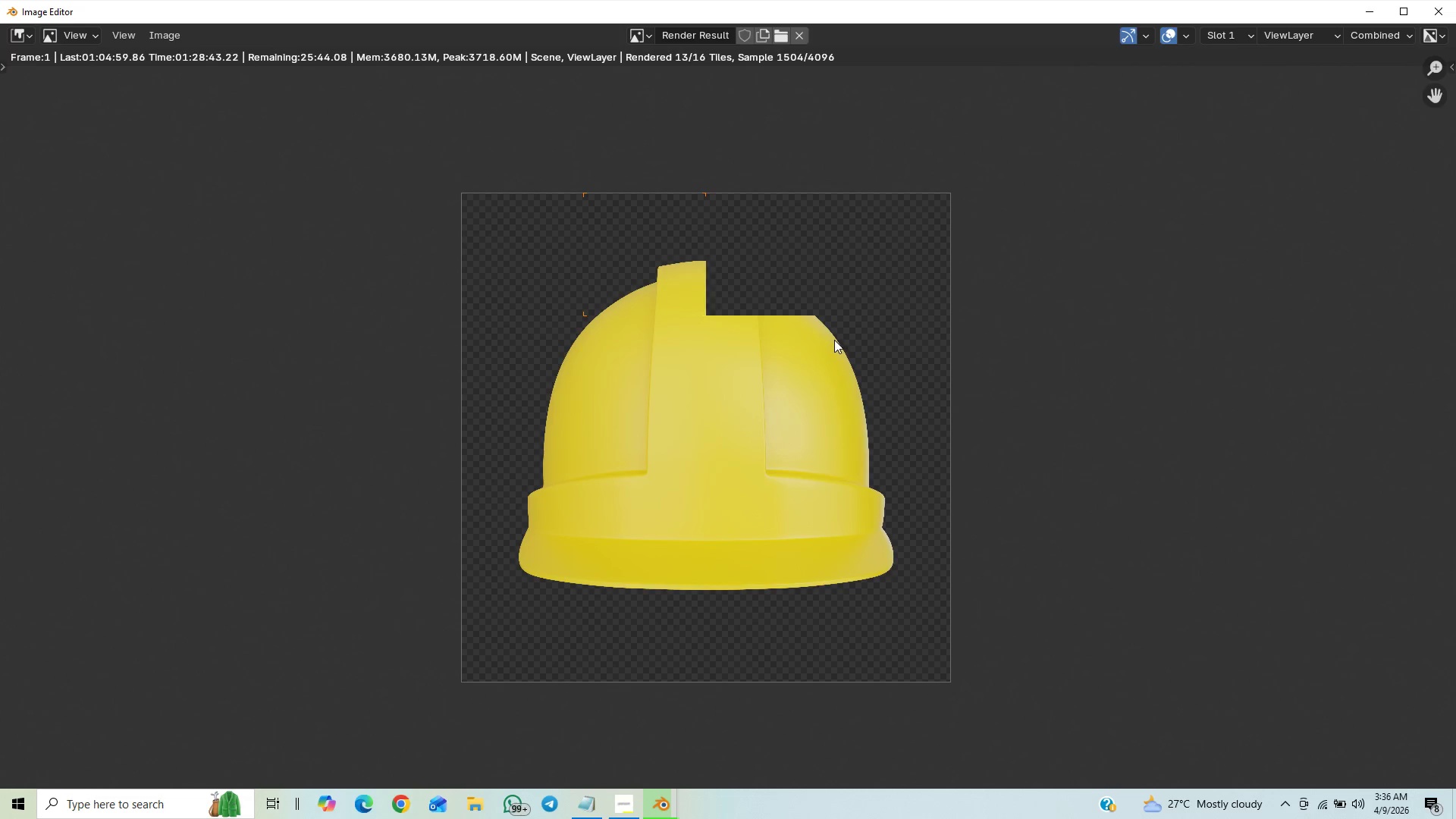 
scroll: coordinate [827, 329], scroll_direction: up, amount: 2.0
 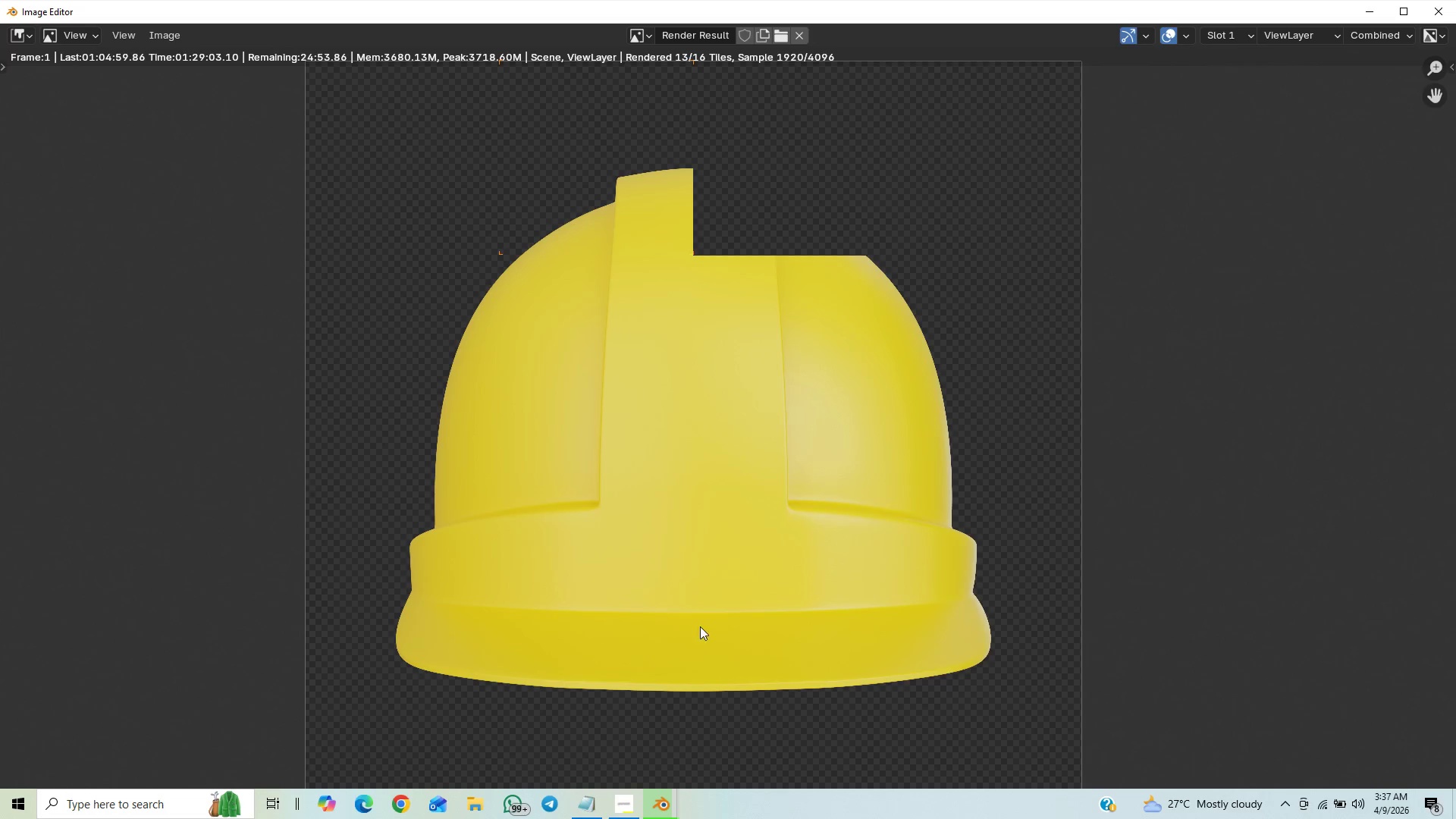 
wait(21.91)
 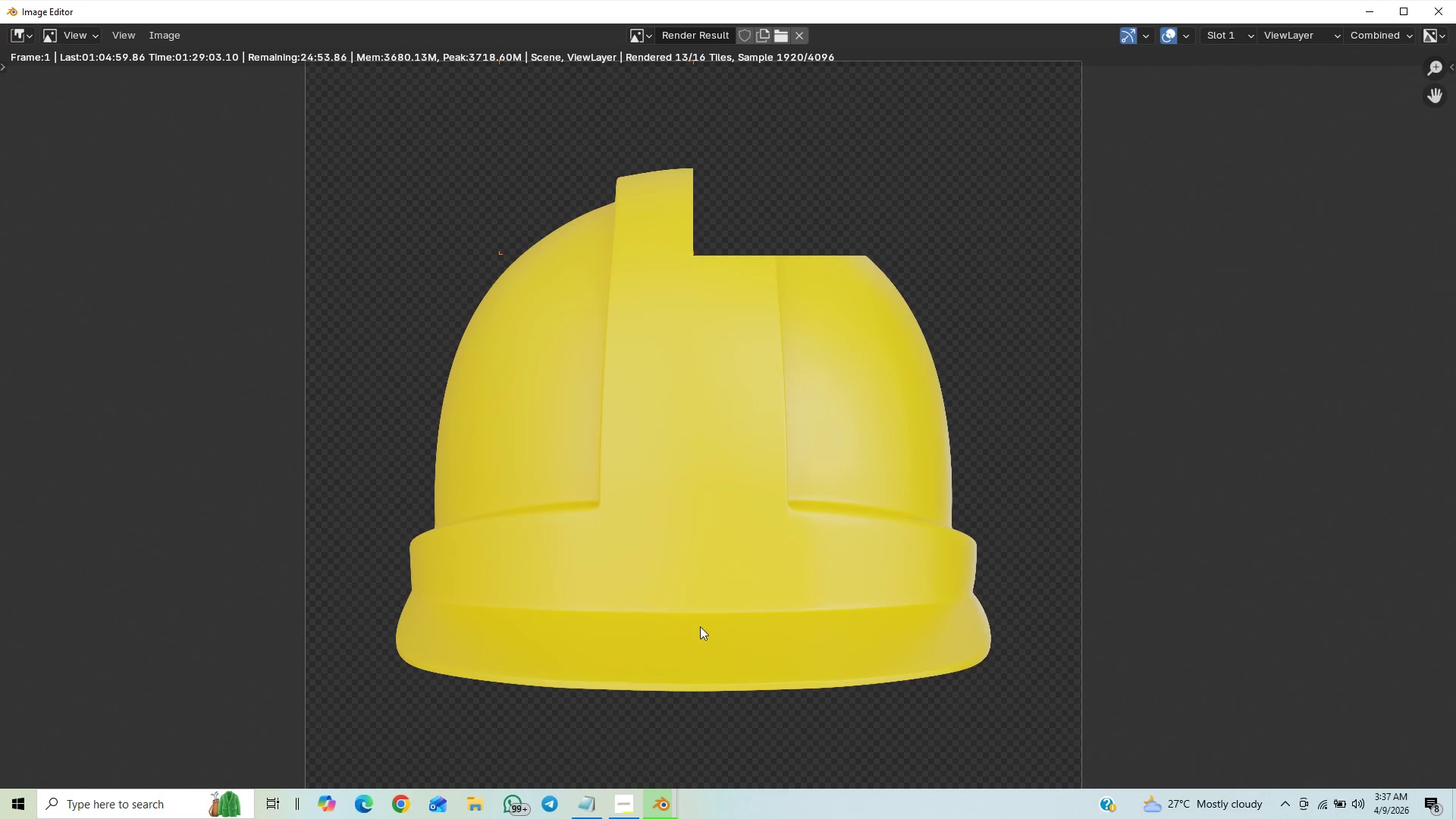 
left_click([629, 809])